 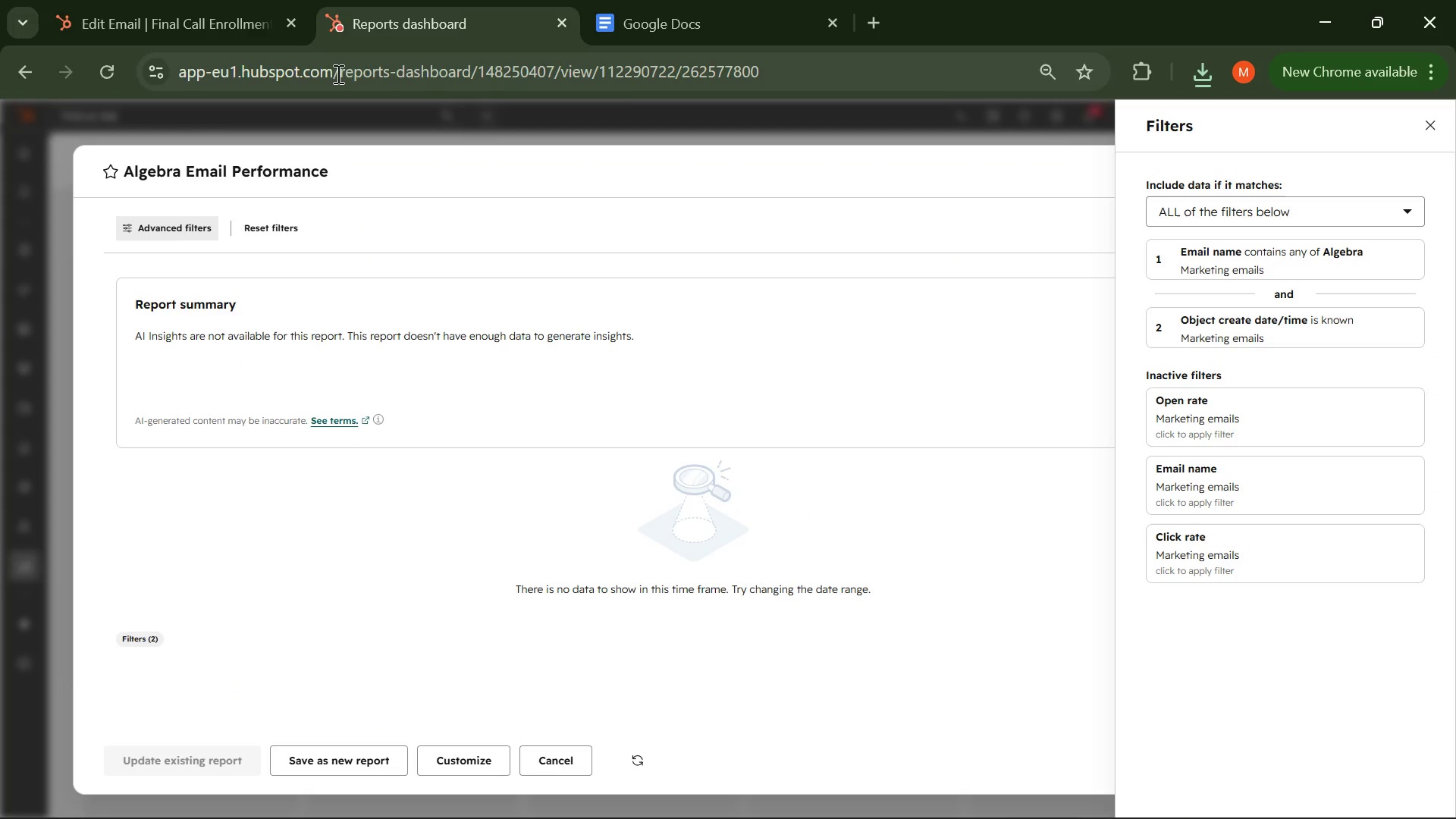 
left_click([1430, 131])
 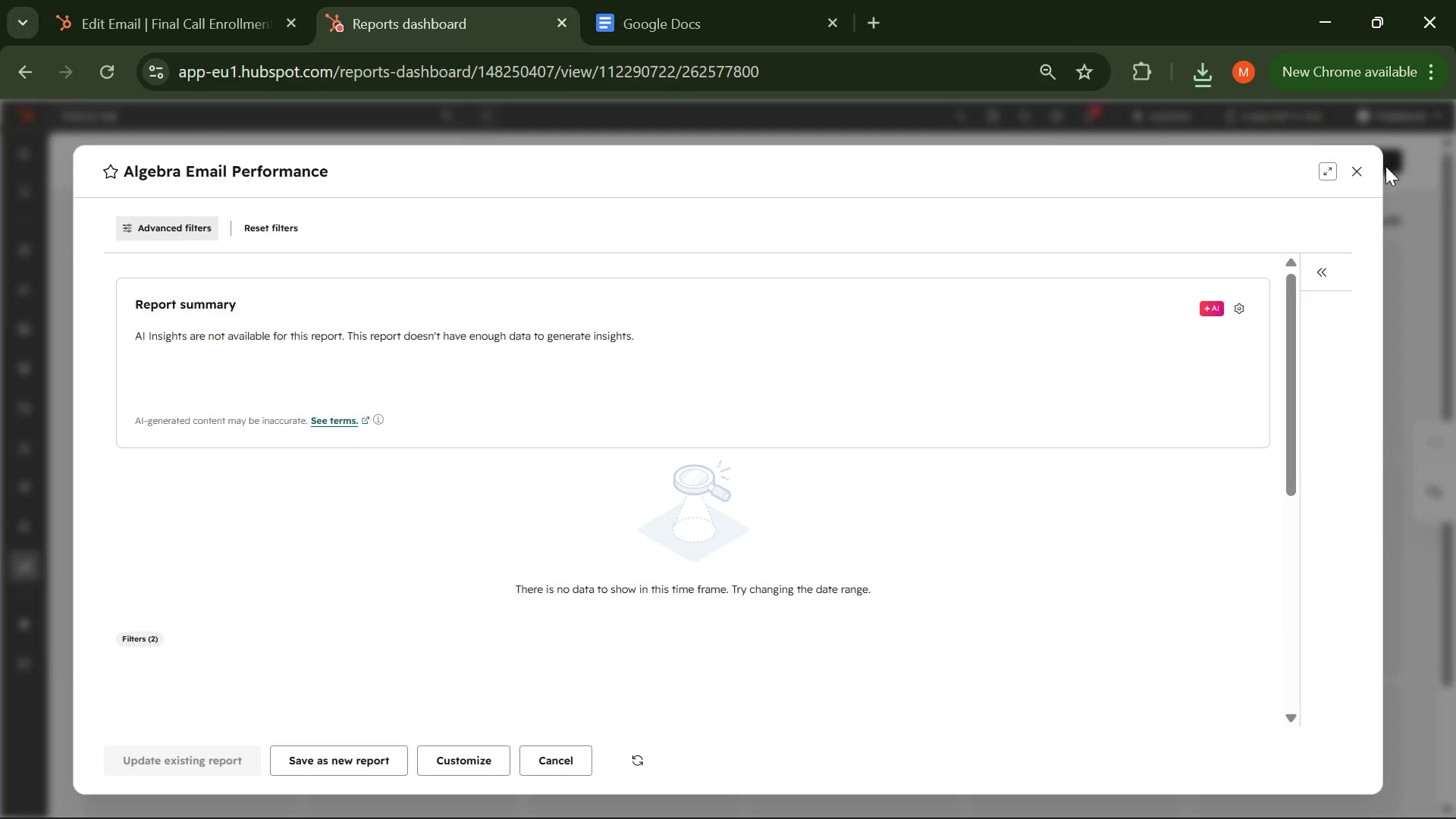 
left_click([1357, 173])
 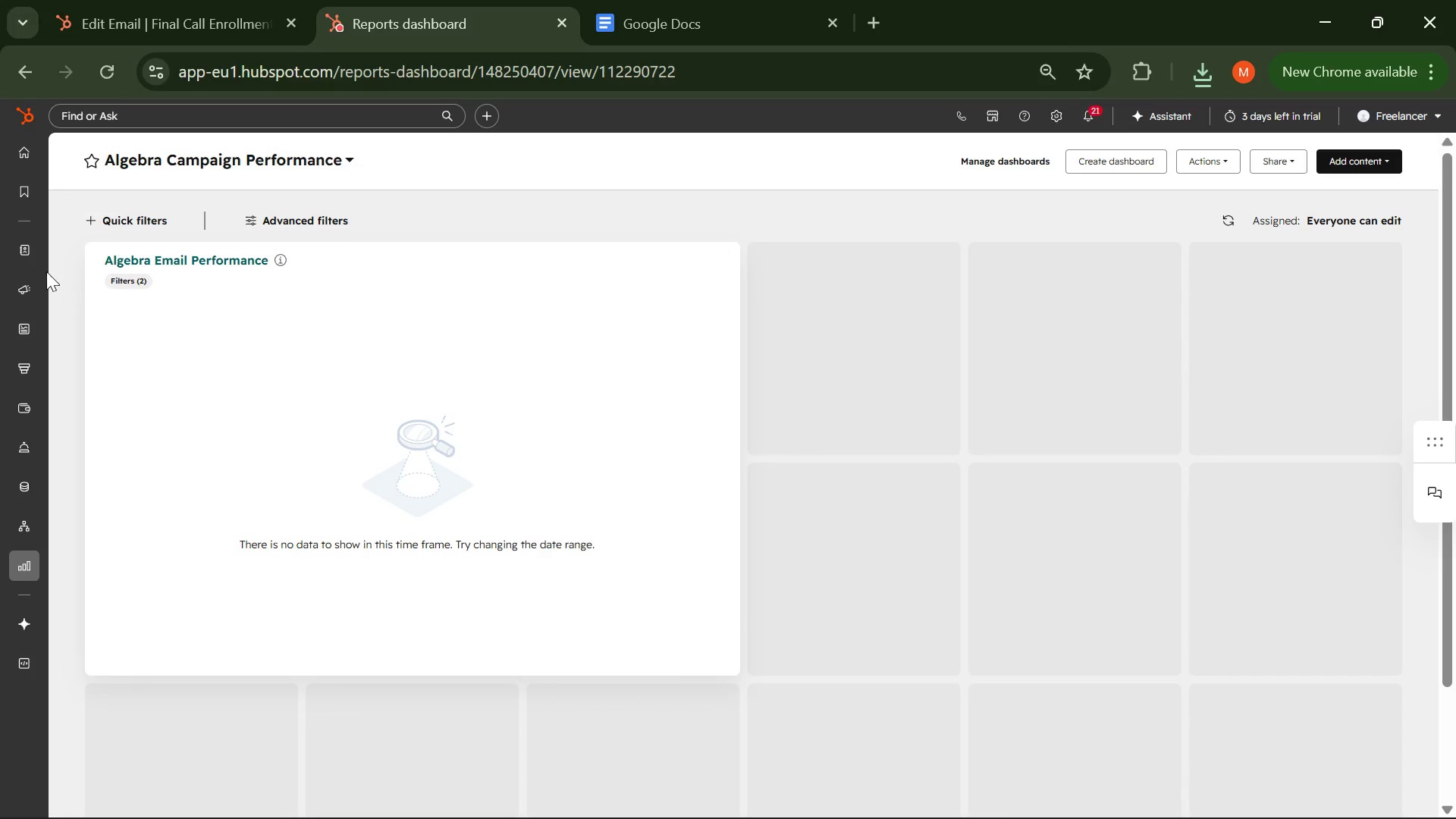 
mouse_move([12, 283])
 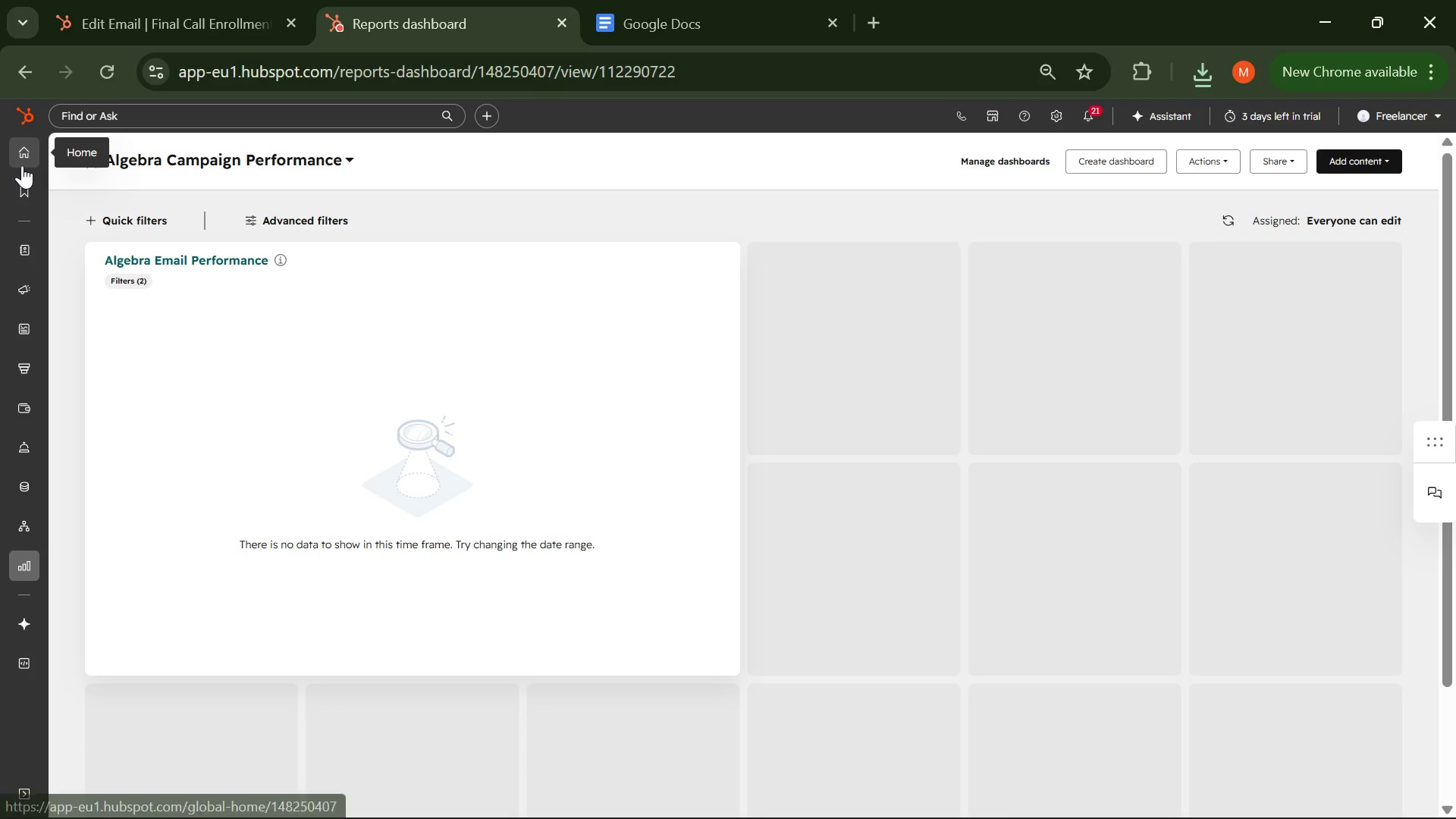 
left_click([22, 165])
 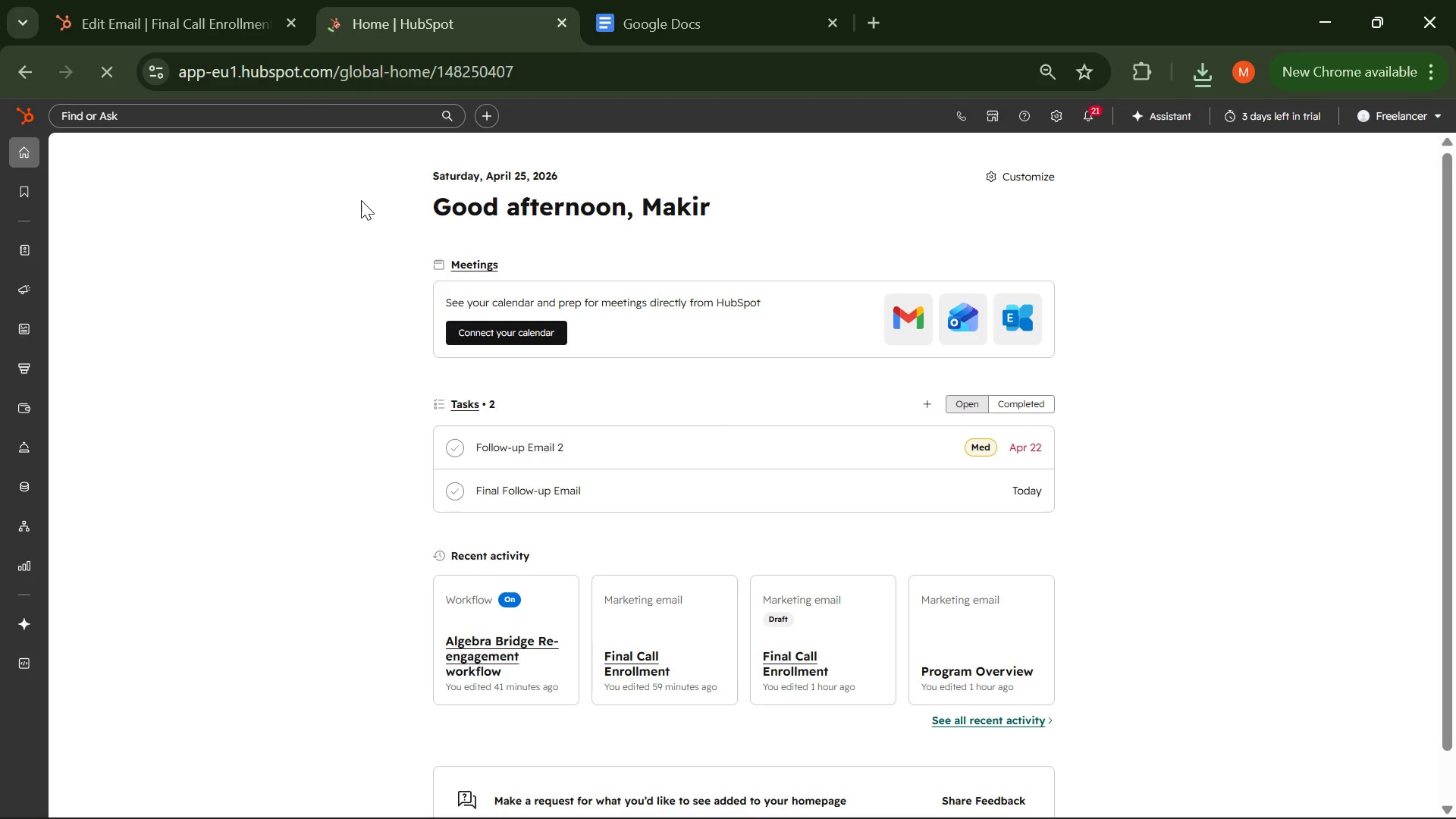 
wait(5.23)
 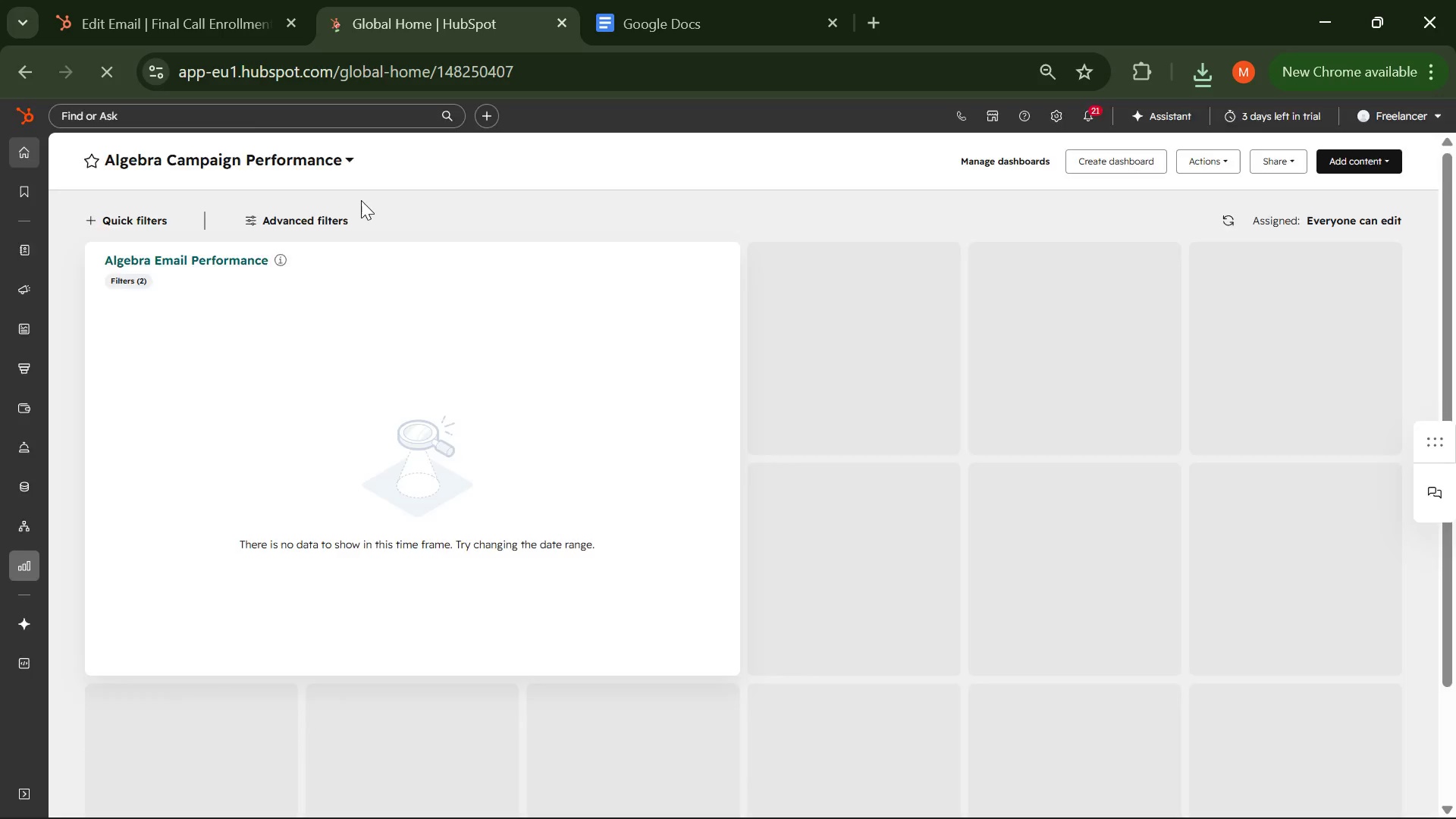 
key(PrintScreen)
 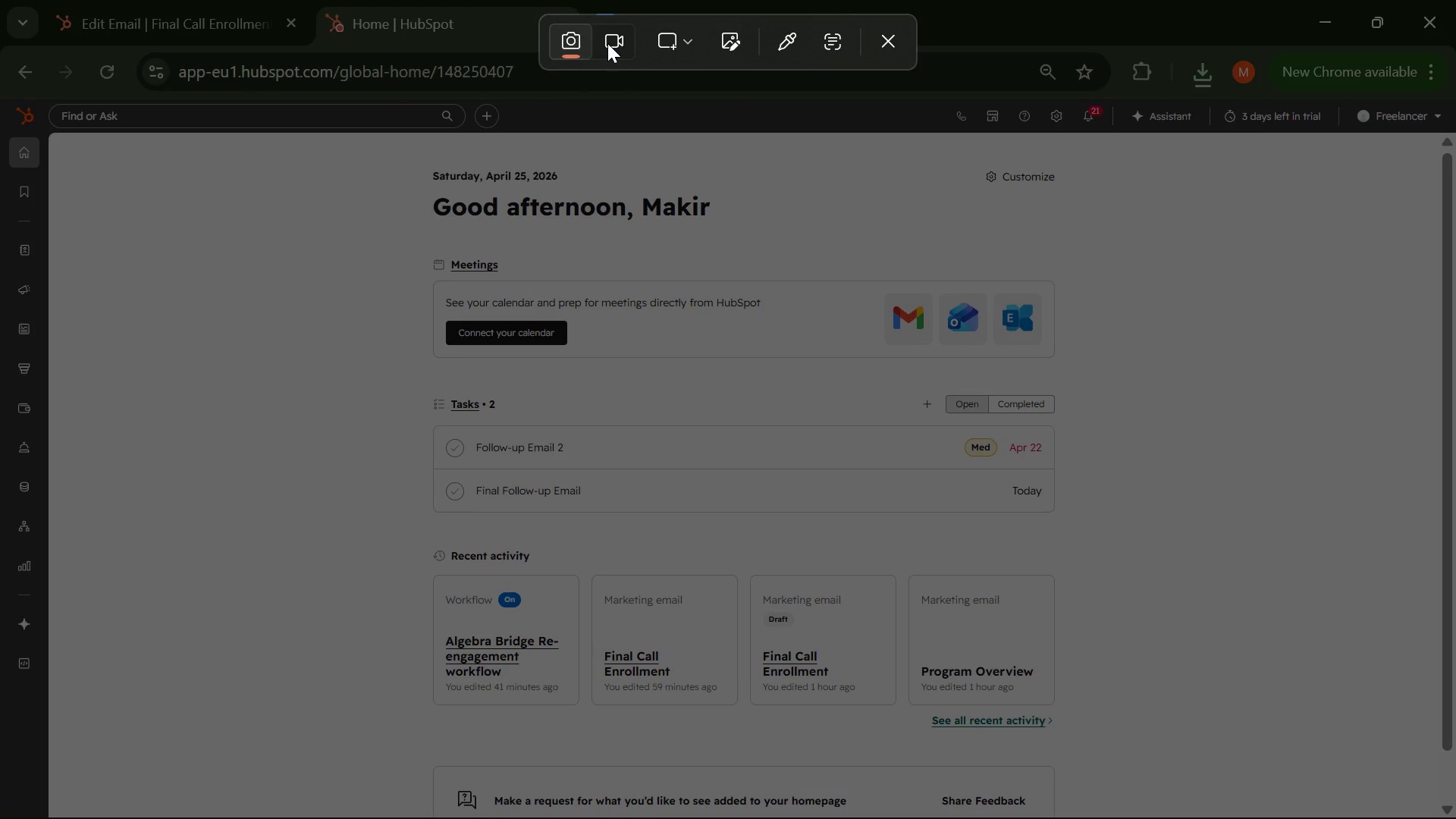 
left_click([607, 43])
 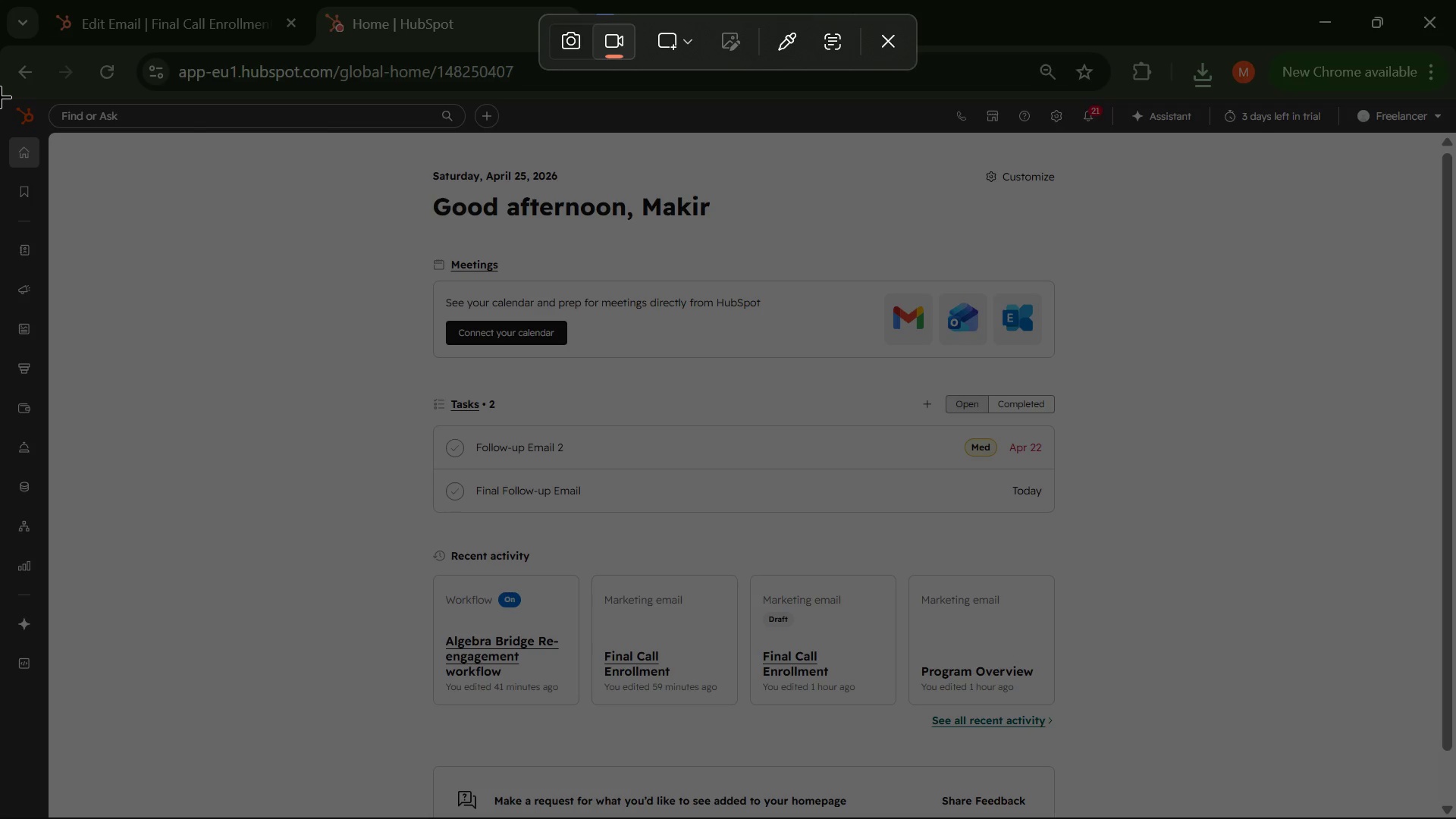 
left_click_drag(start_coordinate=[0, 96], to_coordinate=[1455, 818])
 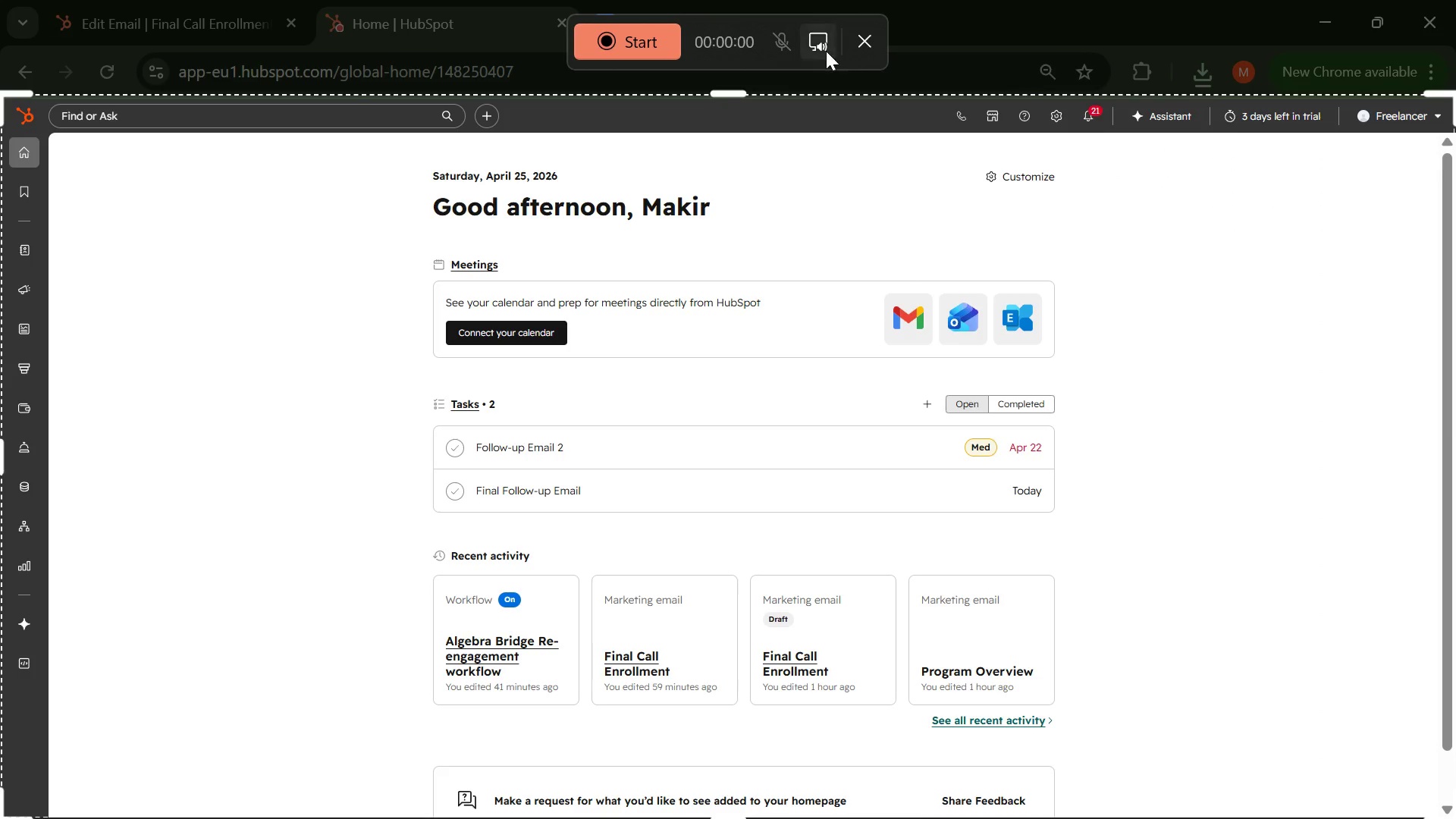 
left_click([825, 47])
 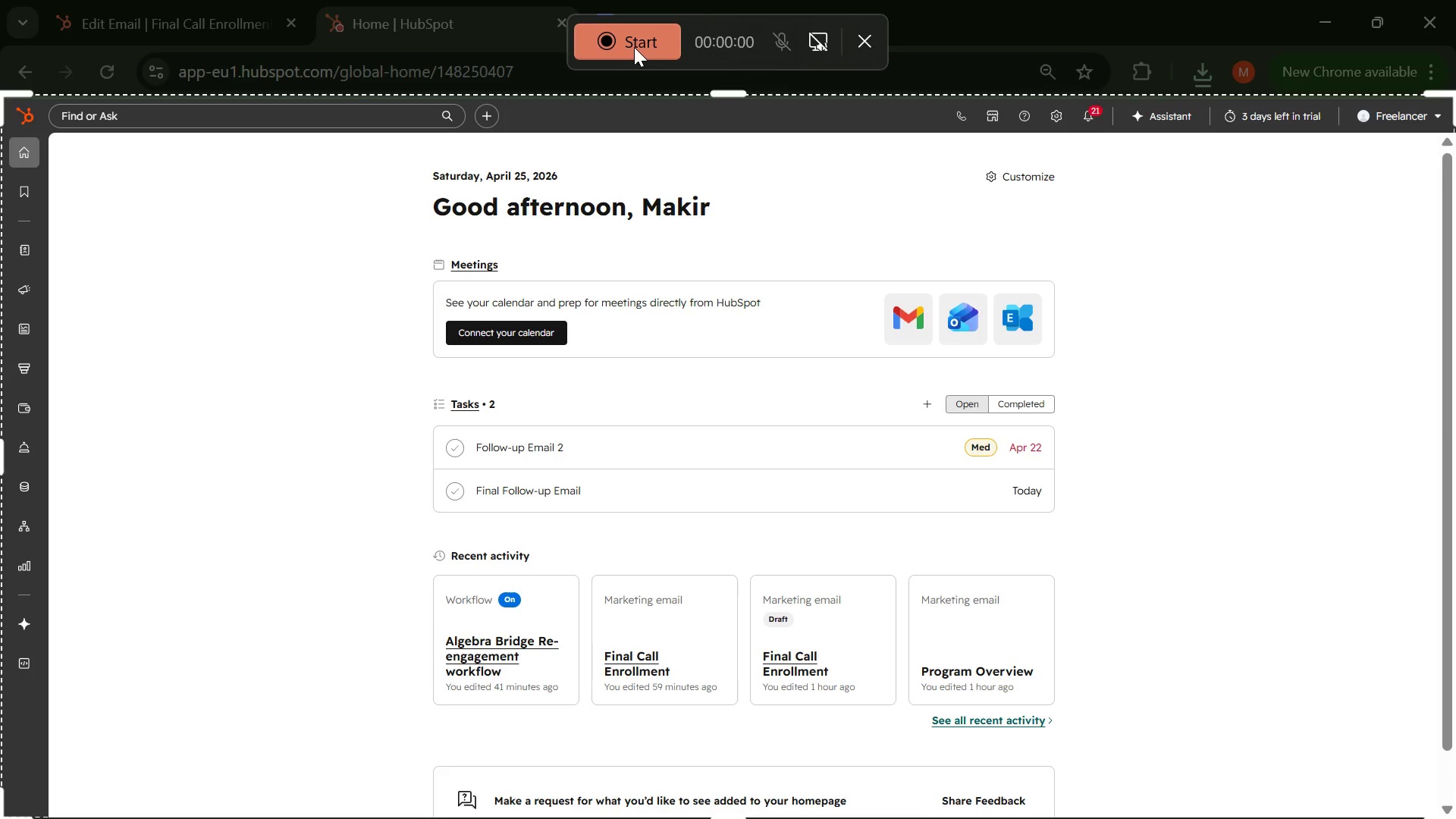 
left_click([631, 40])
 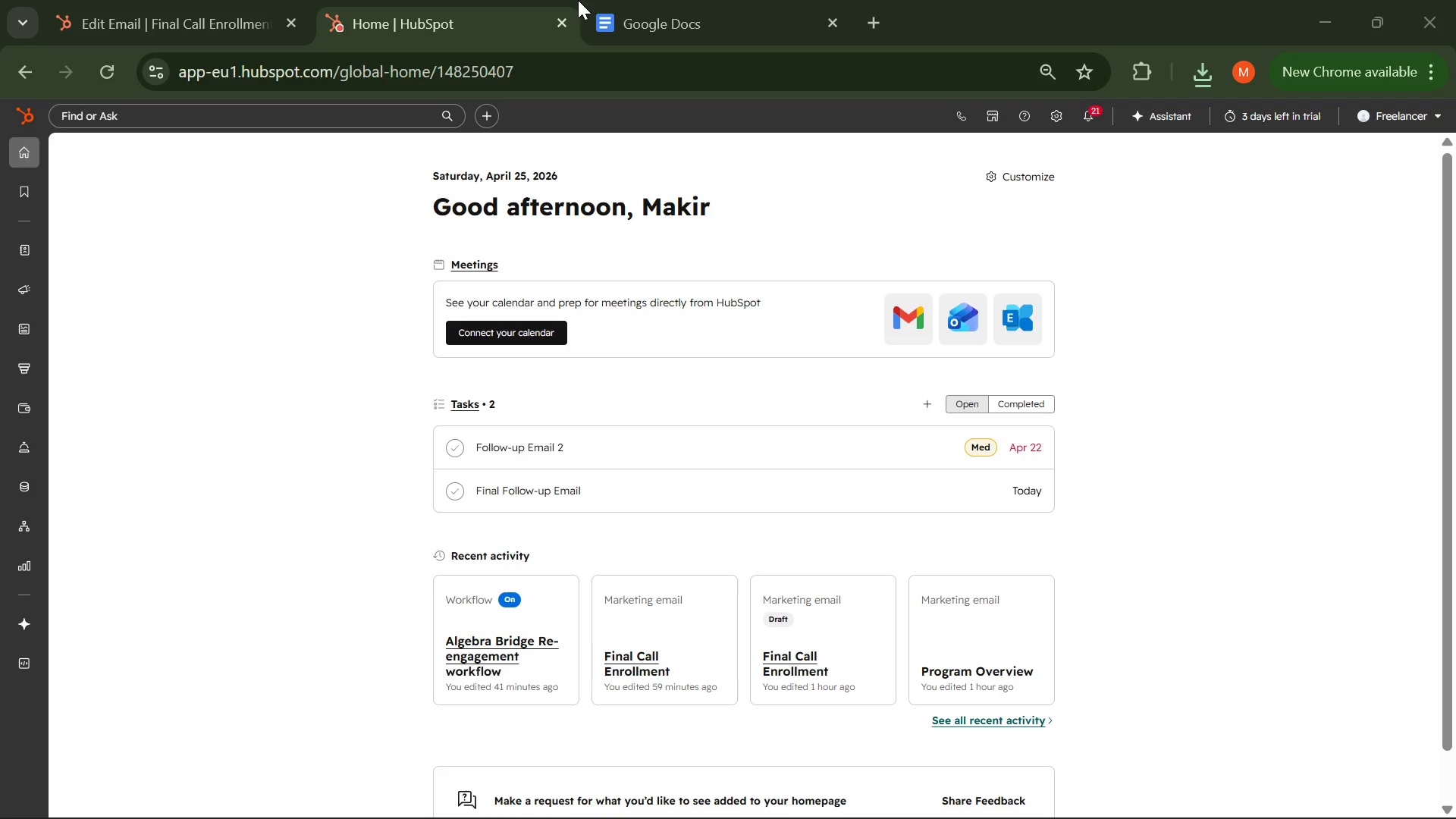 
wait(11.49)
 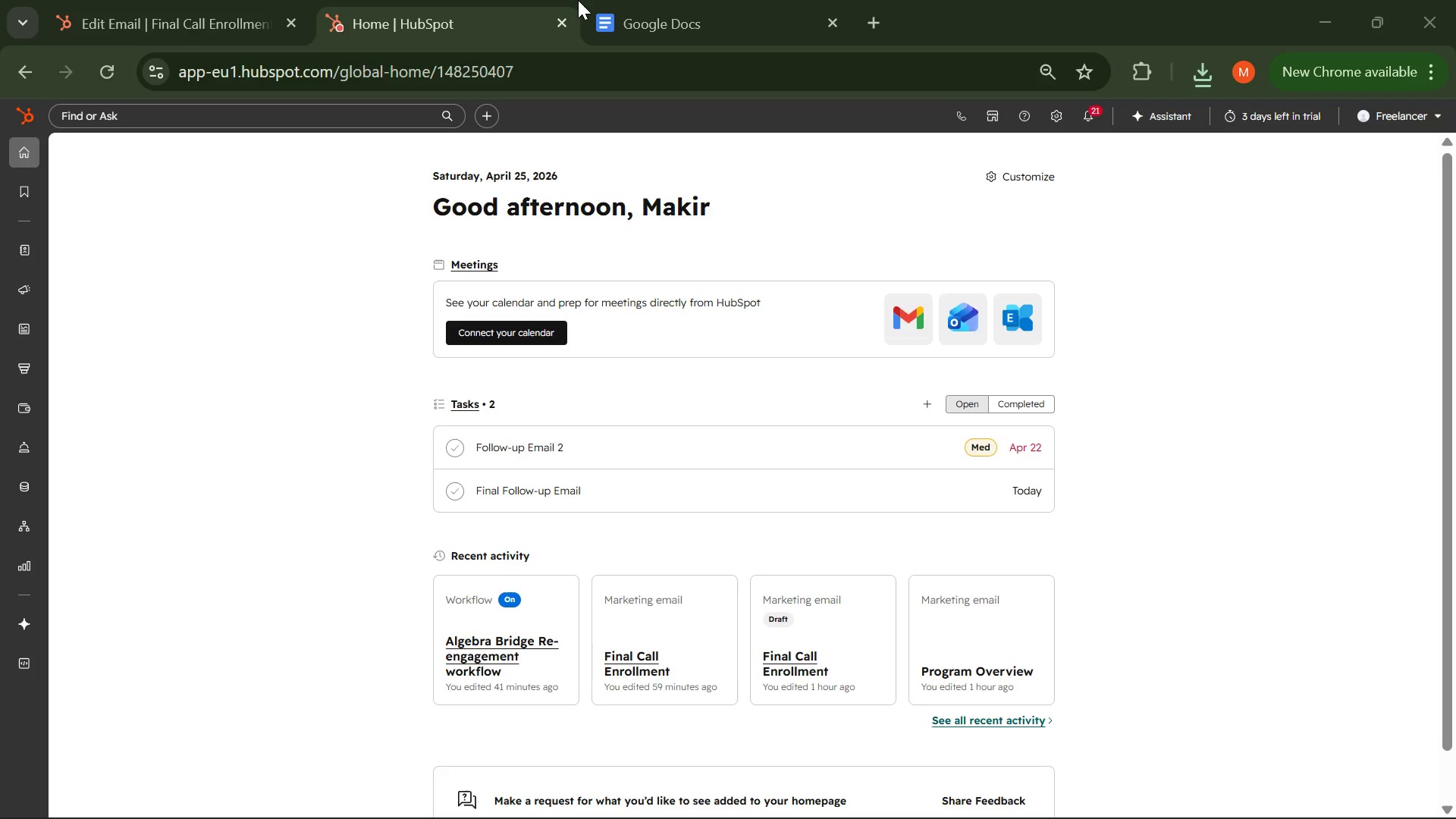 
left_click([105, 554])
 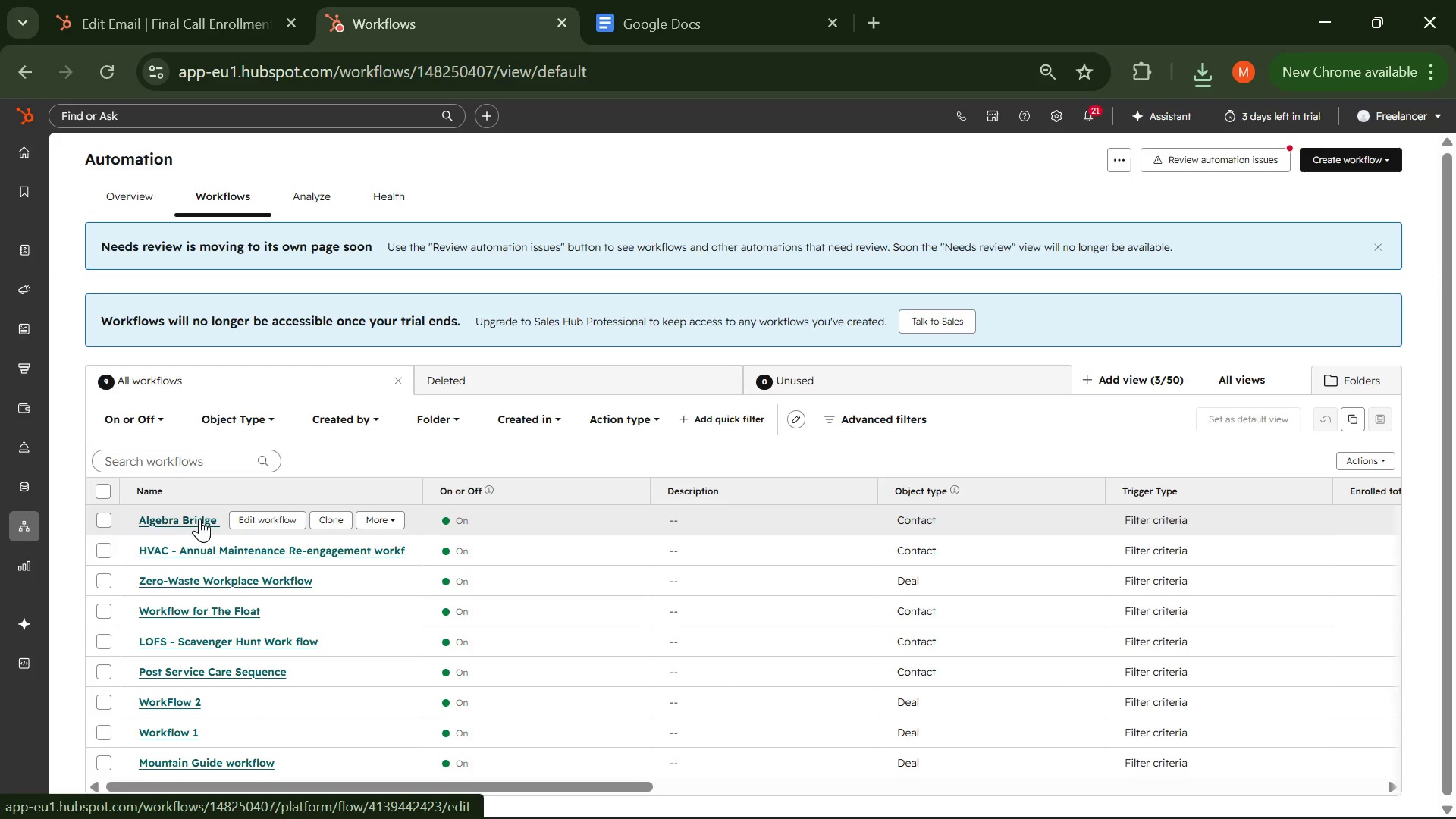 
wait(6.23)
 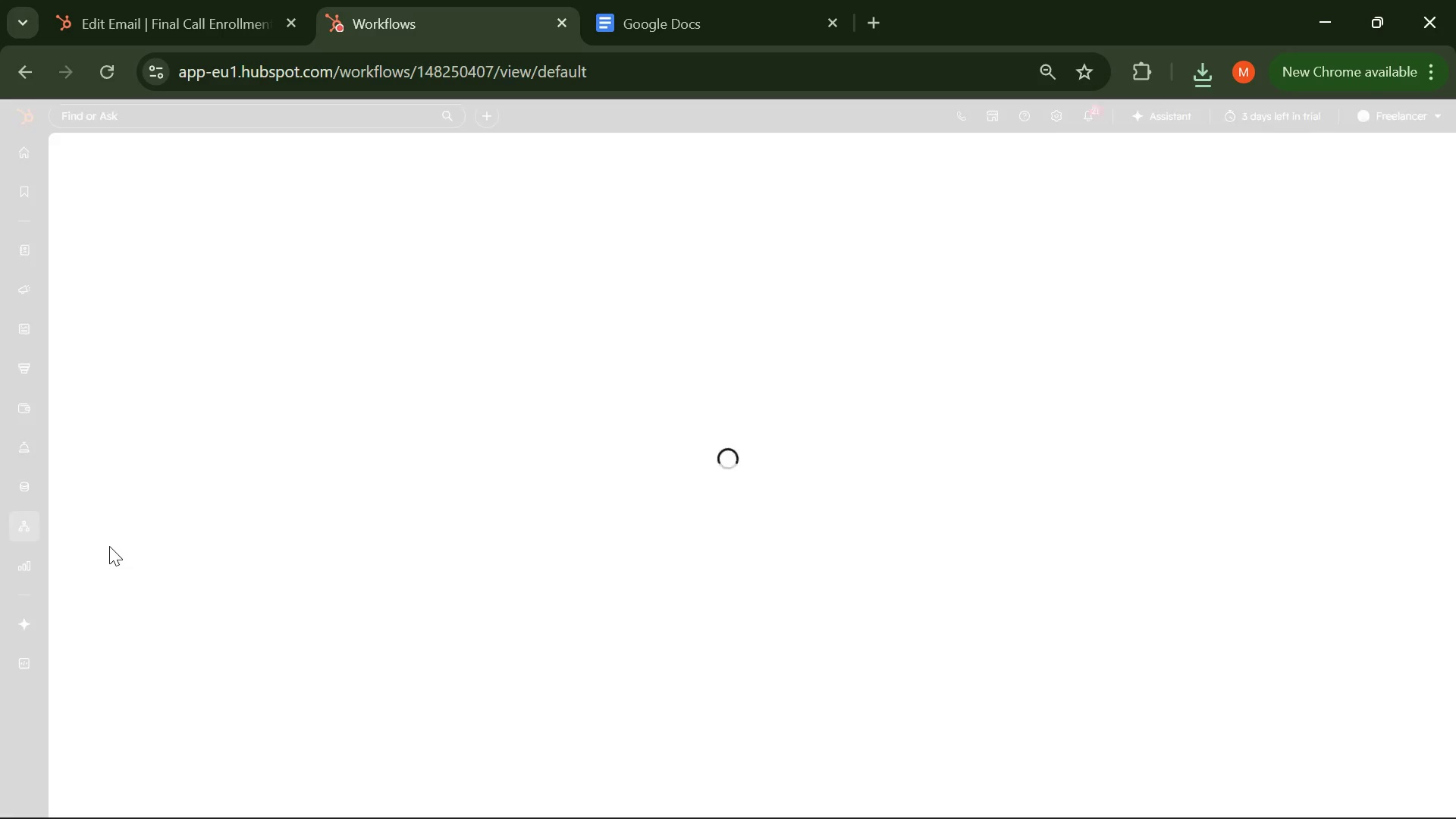 
left_click([199, 517])
 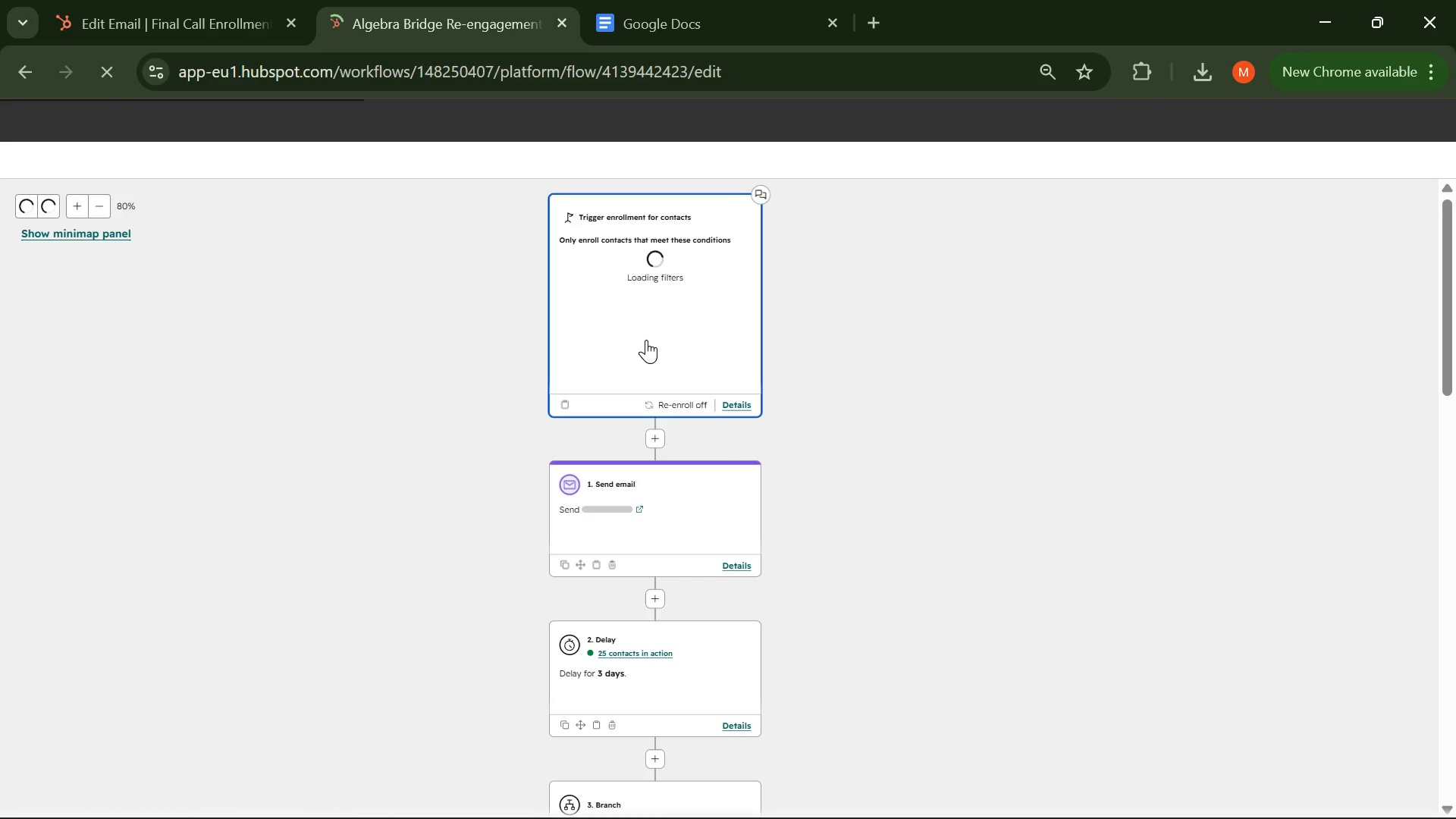 
wait(6.17)
 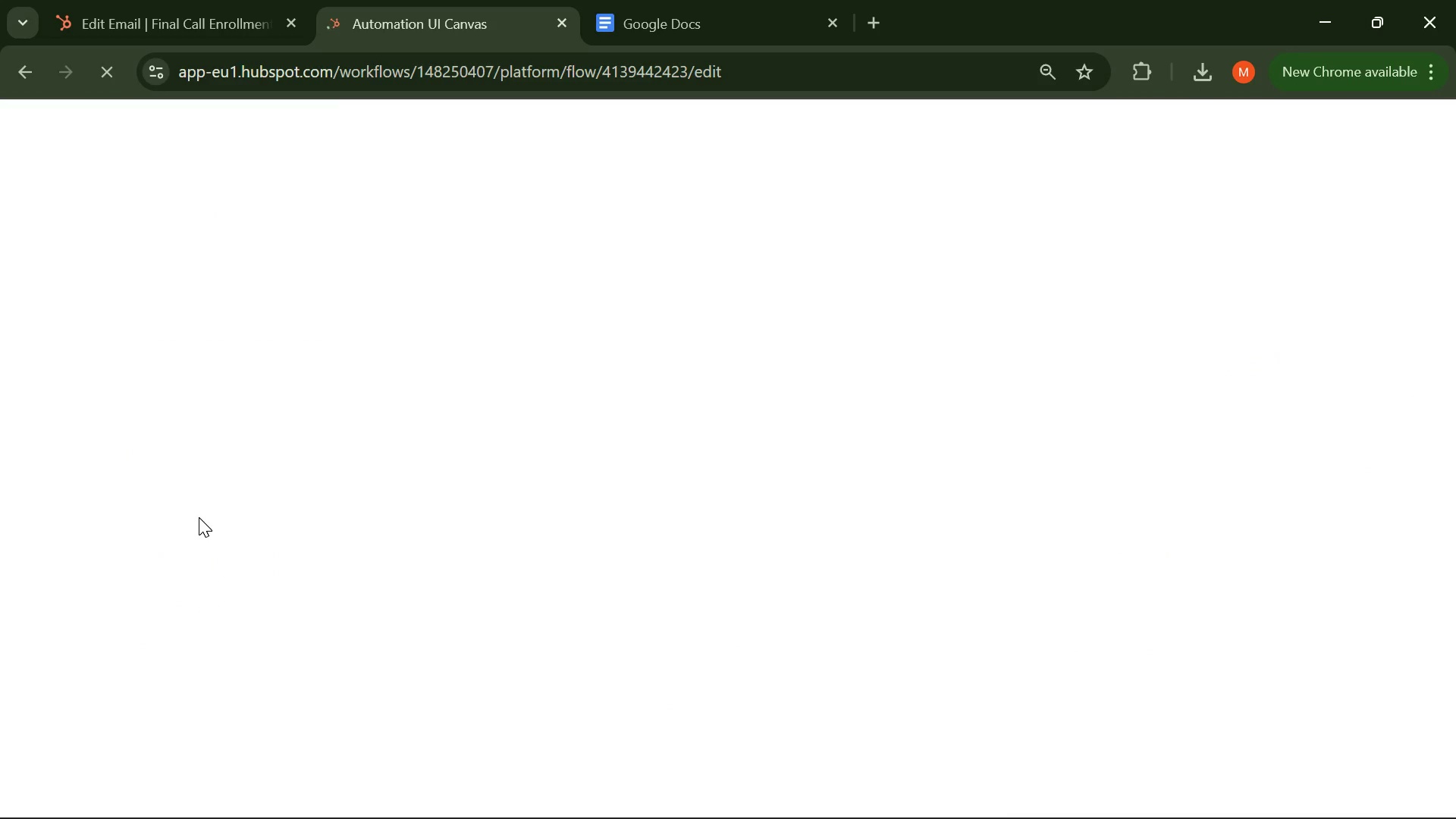 
key(Control+Equal)